 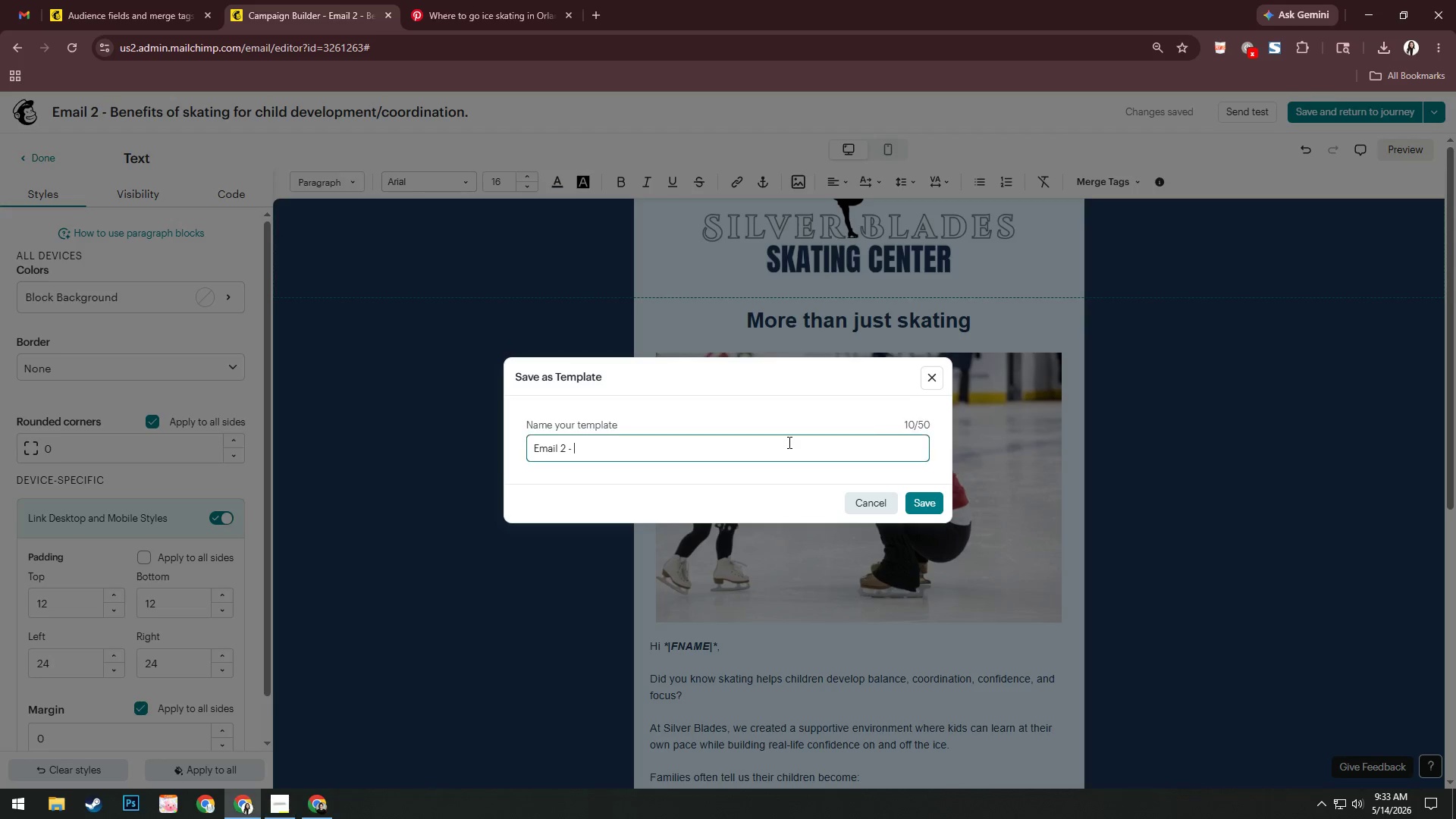 
key(Control+V)
 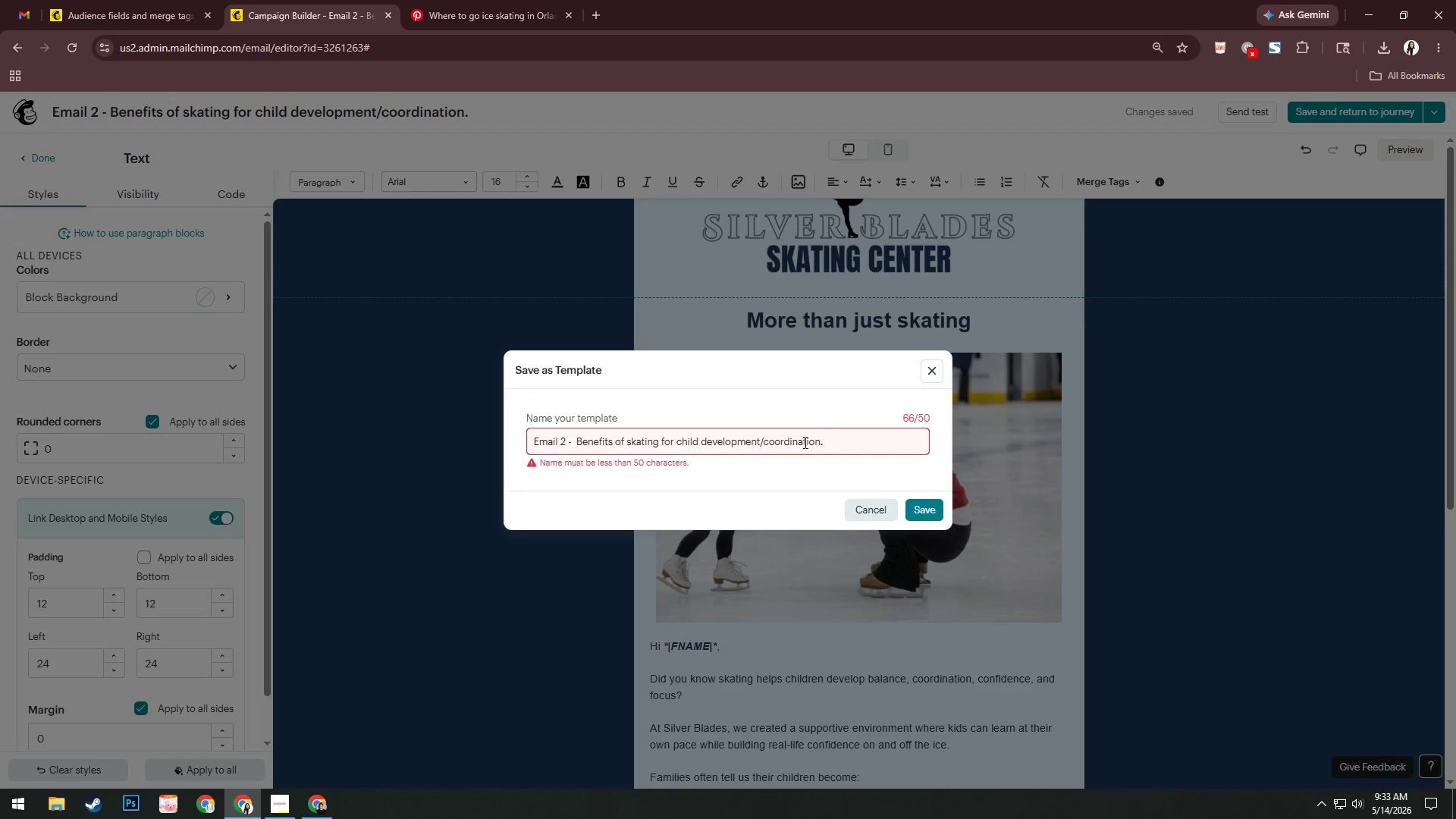 
wait(8.8)
 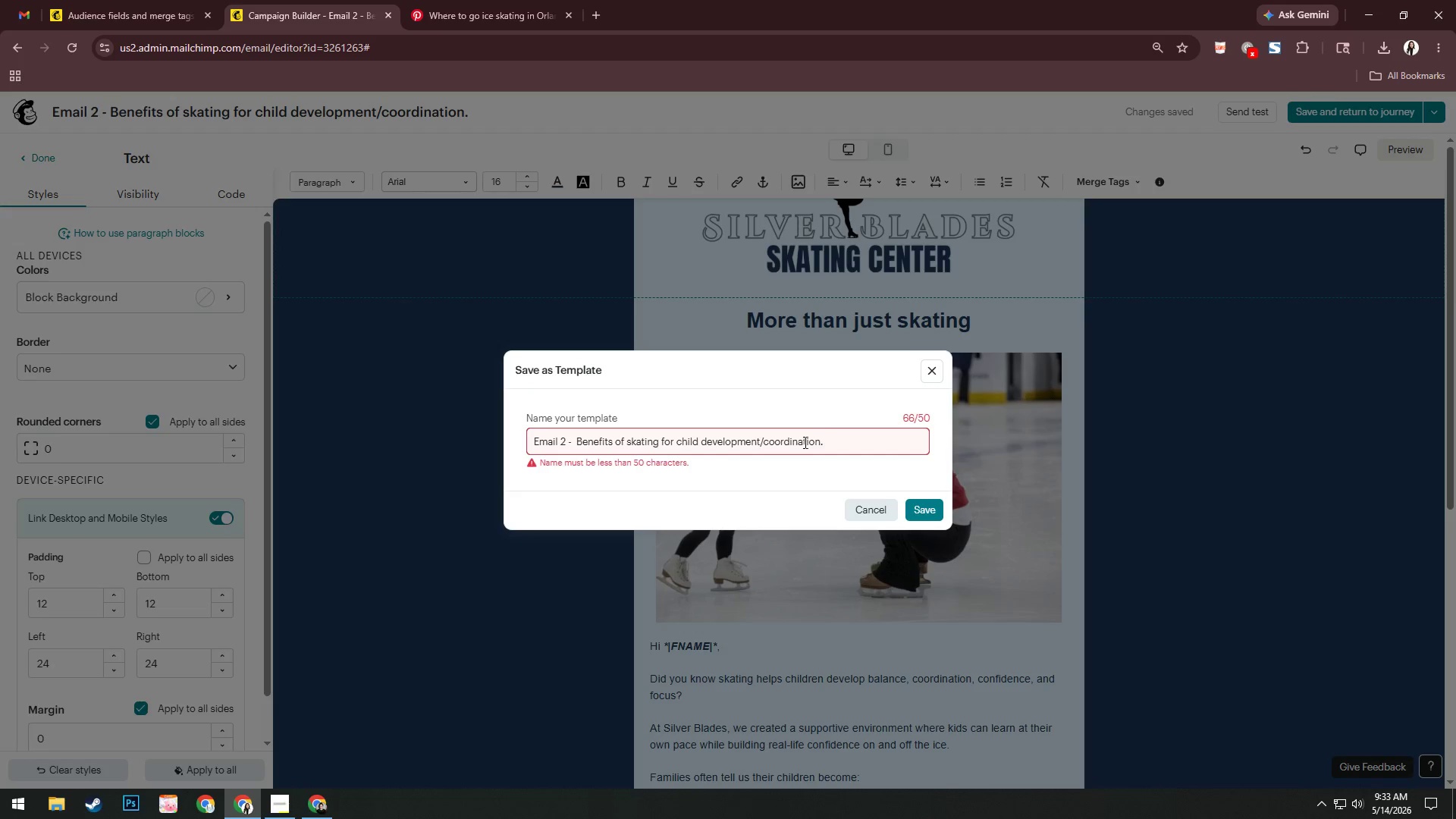 
left_click_drag(start_coordinate=[851, 438], to_coordinate=[702, 446])
 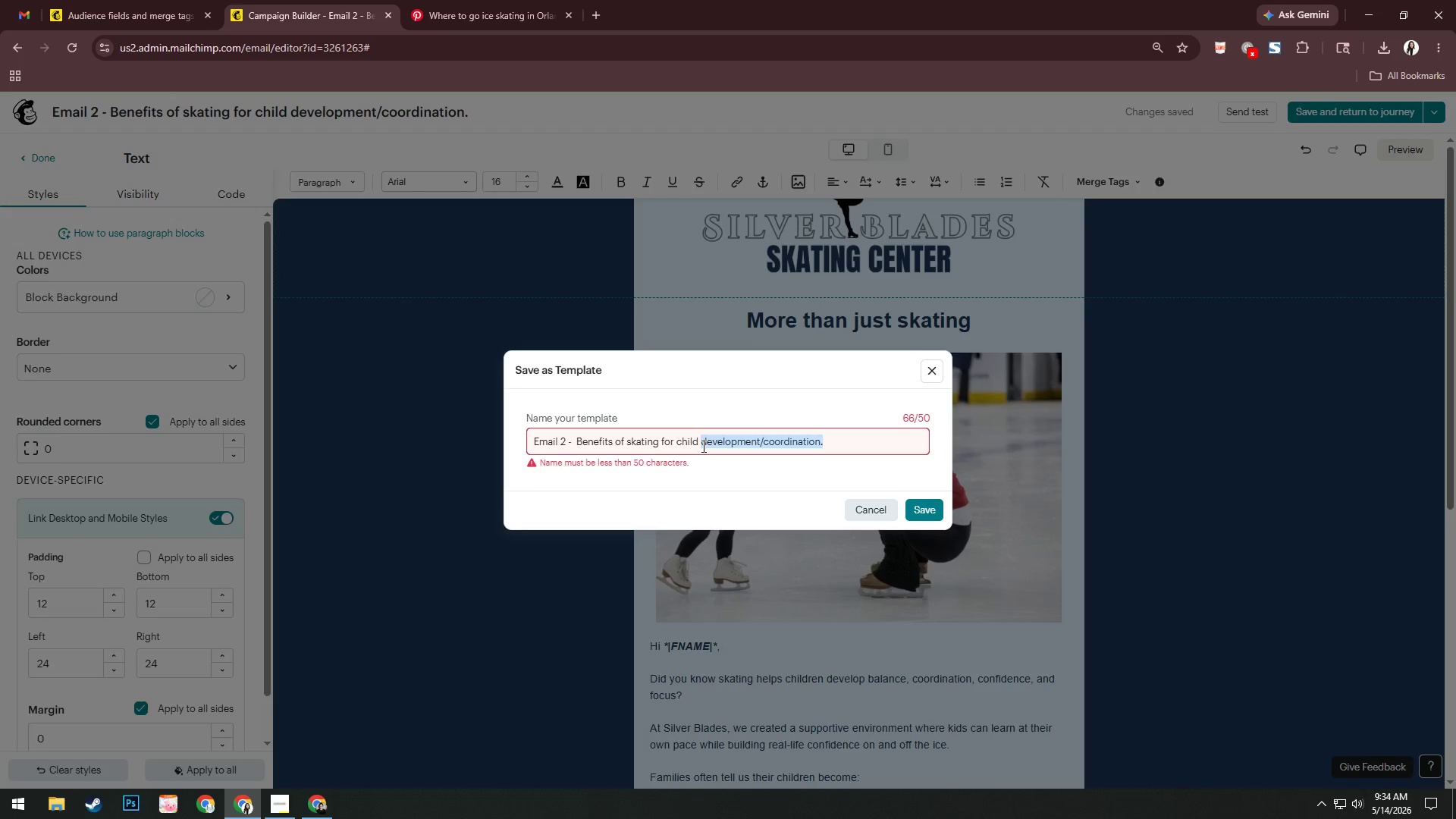 
key(Backspace)
 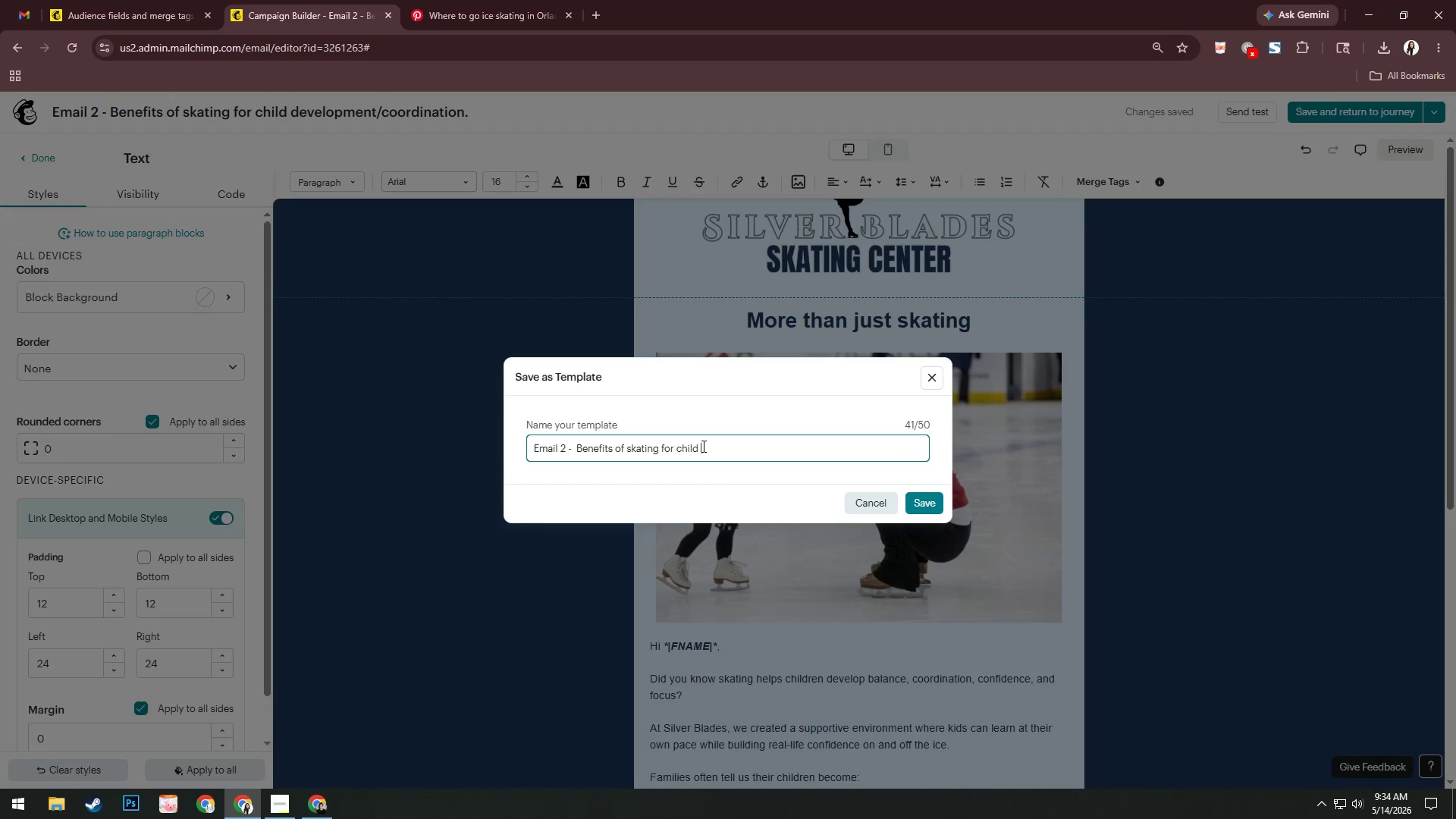 
key(Backspace)
 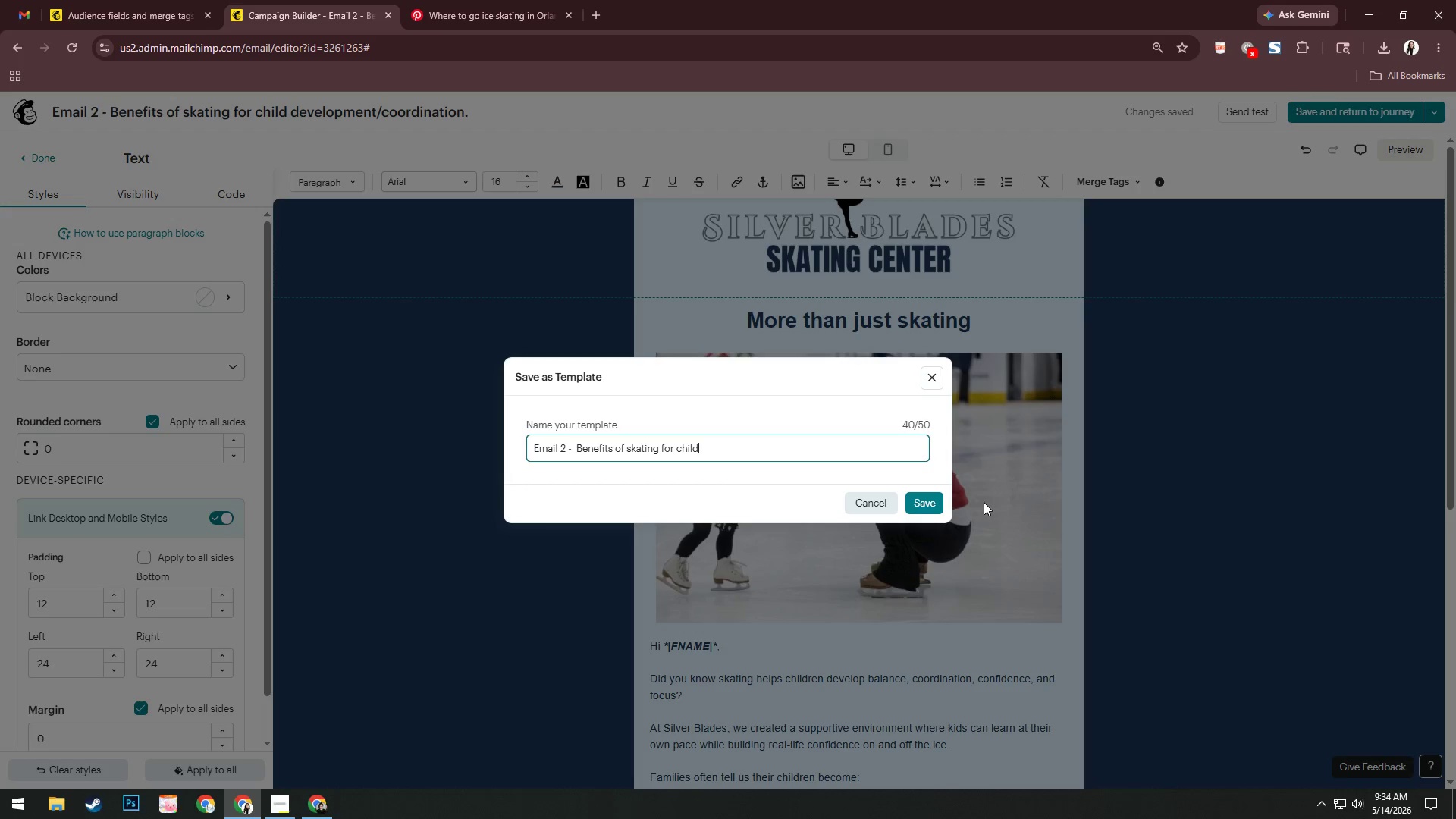 
left_click([936, 506])
 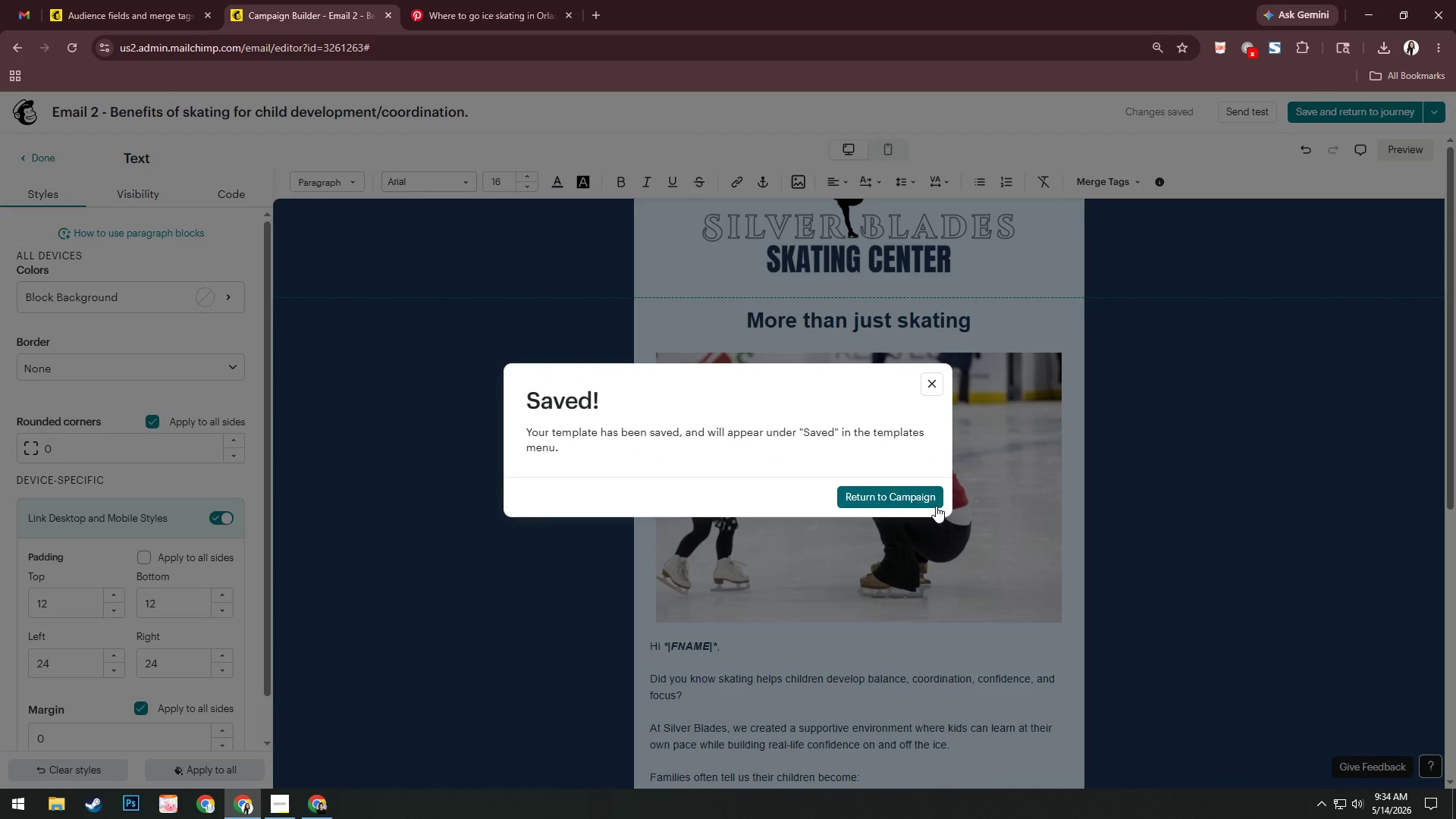 
left_click([932, 504])
 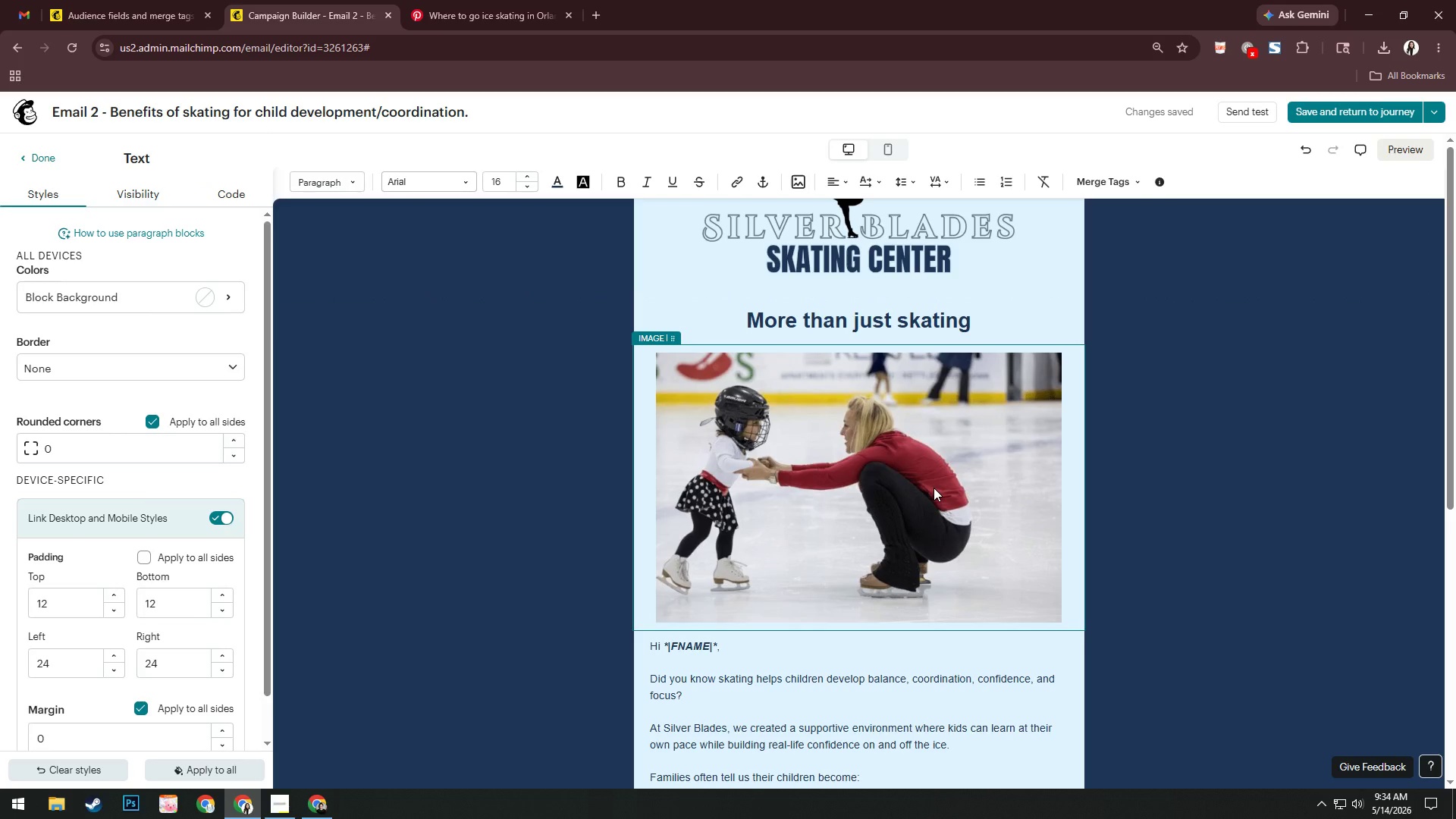 
scroll: coordinate [934, 488], scroll_direction: down, amount: 8.0
 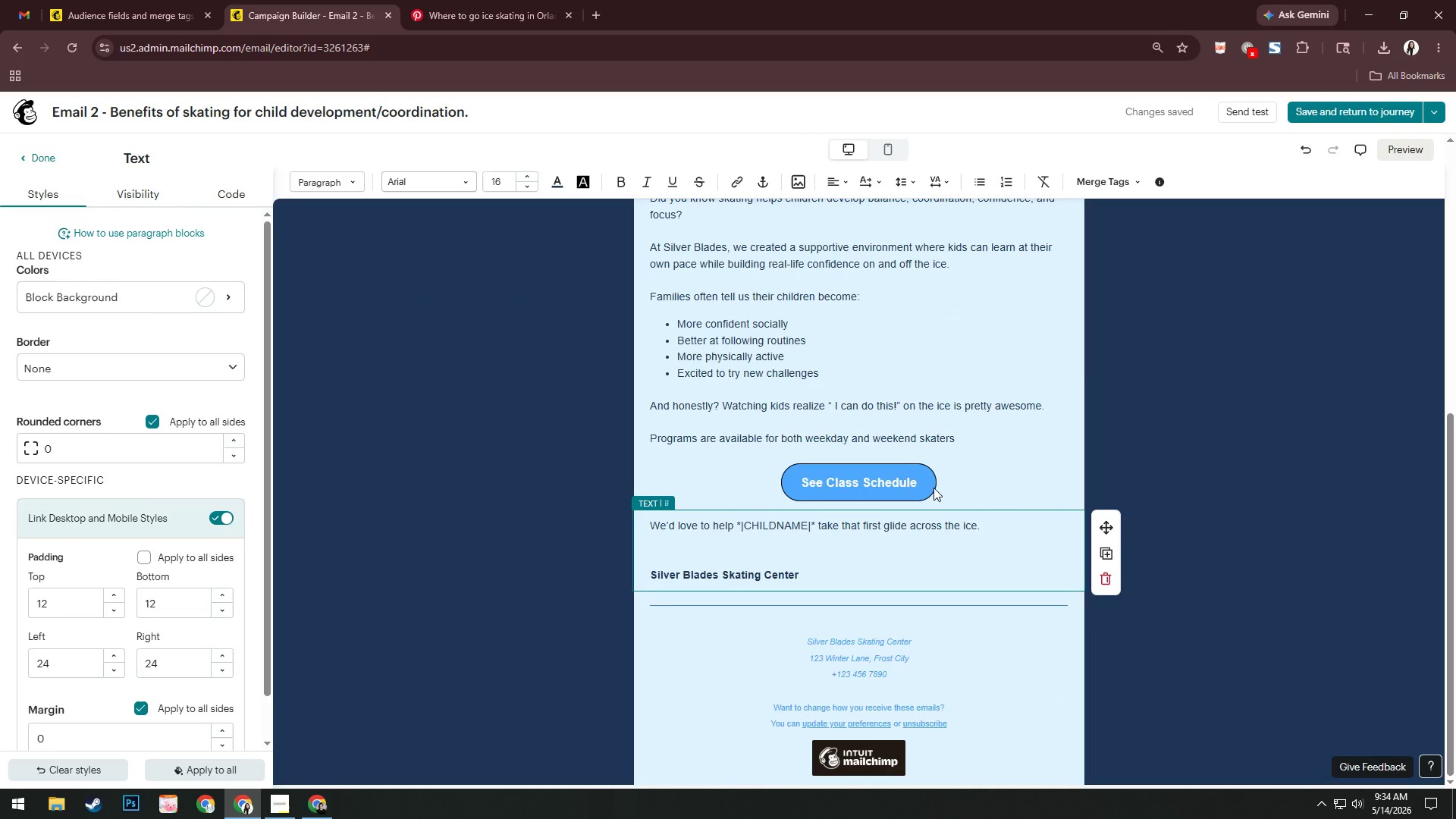 
scroll: coordinate [934, 484], scroll_direction: up, amount: 8.0